 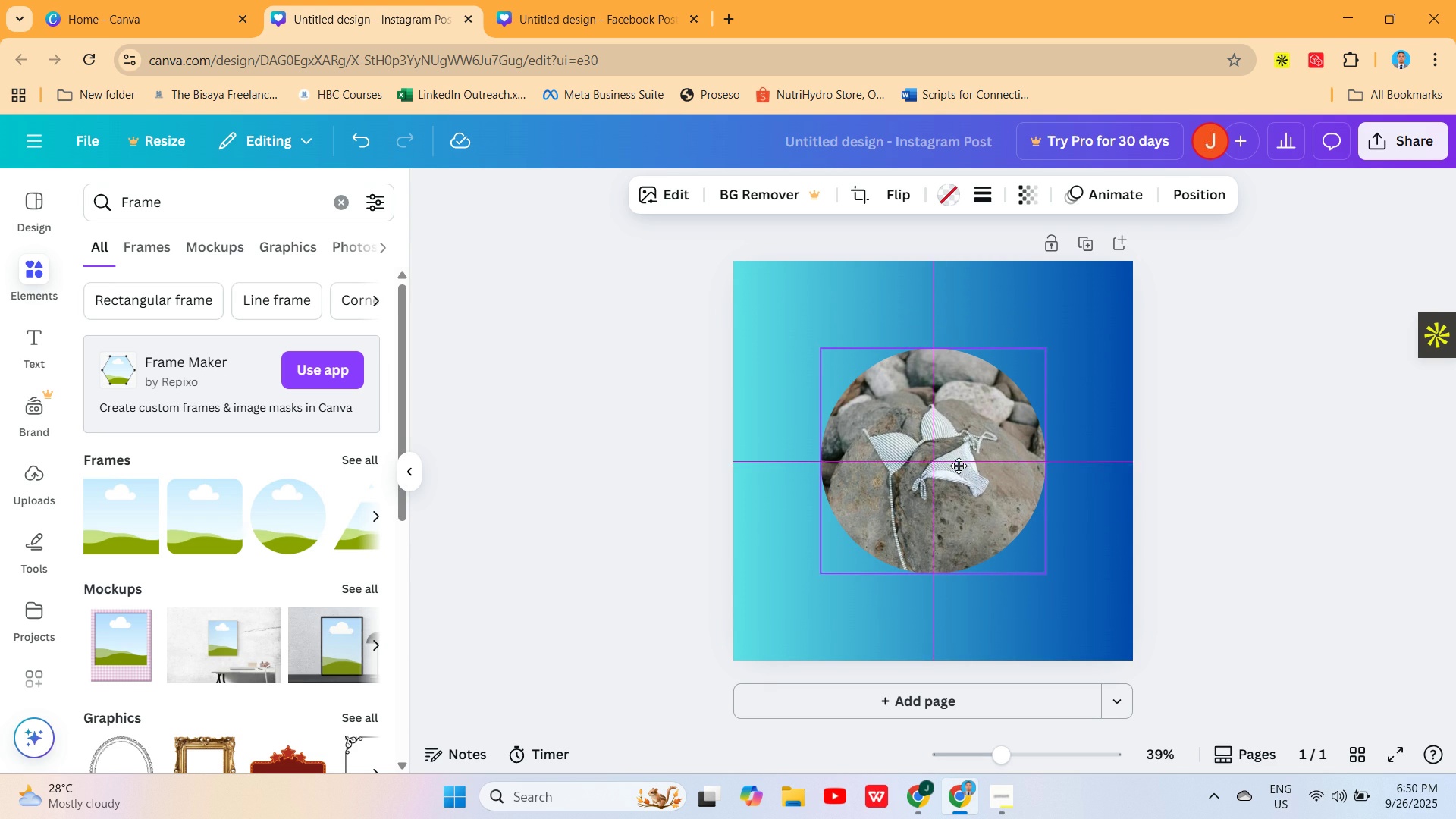 
left_click([589, 513])
 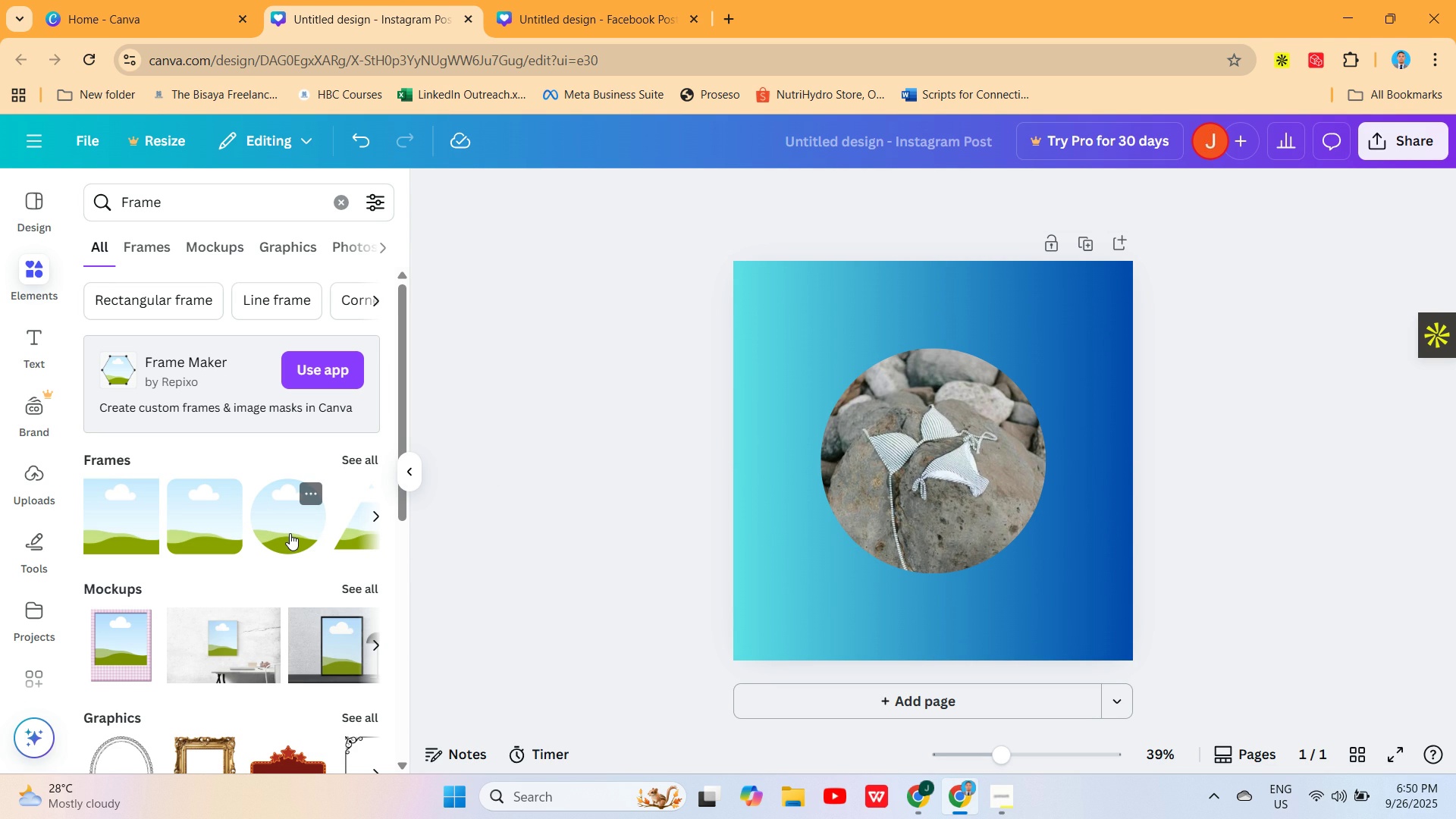 
left_click([290, 533])
 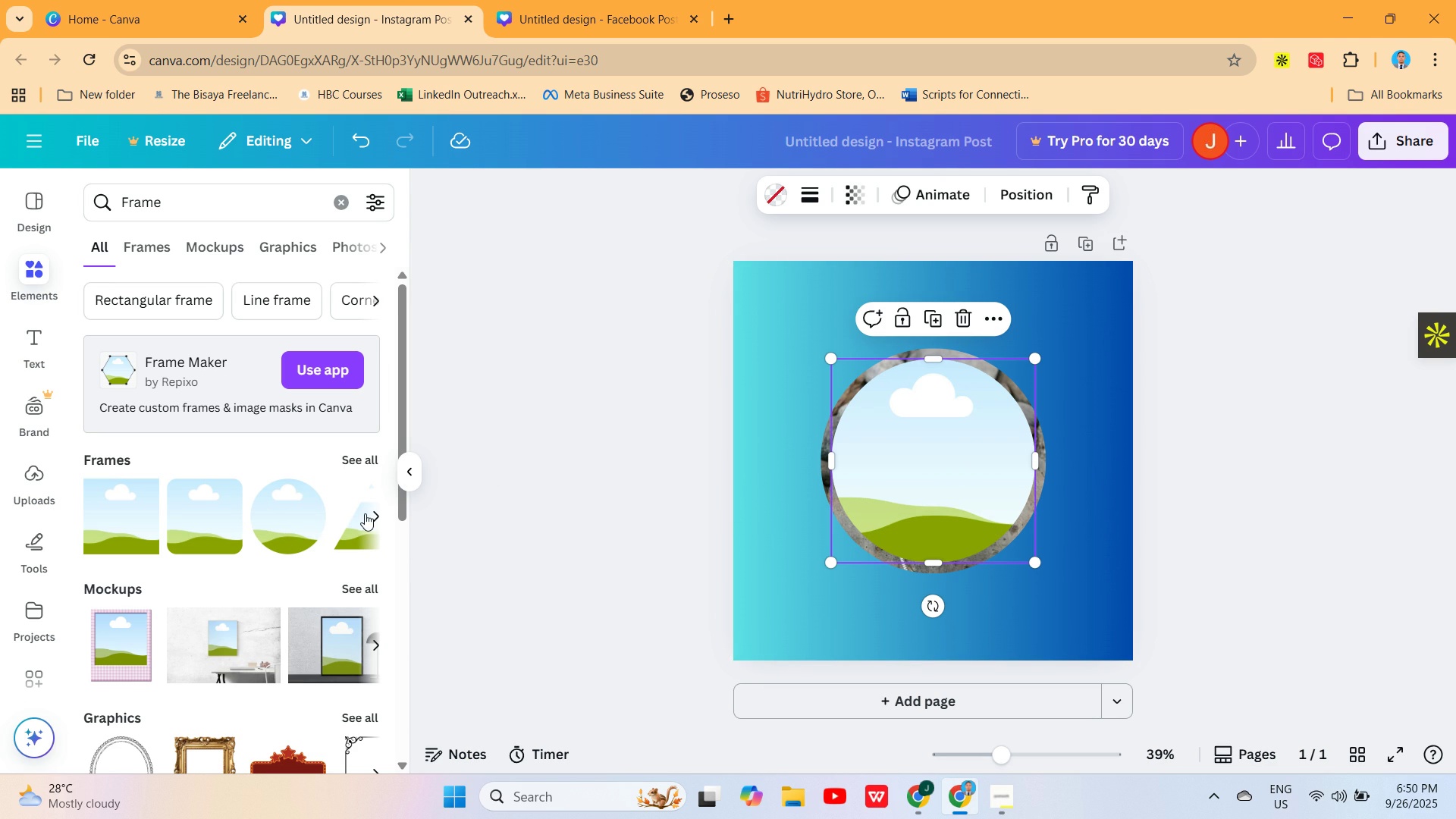 
double_click([373, 513])
 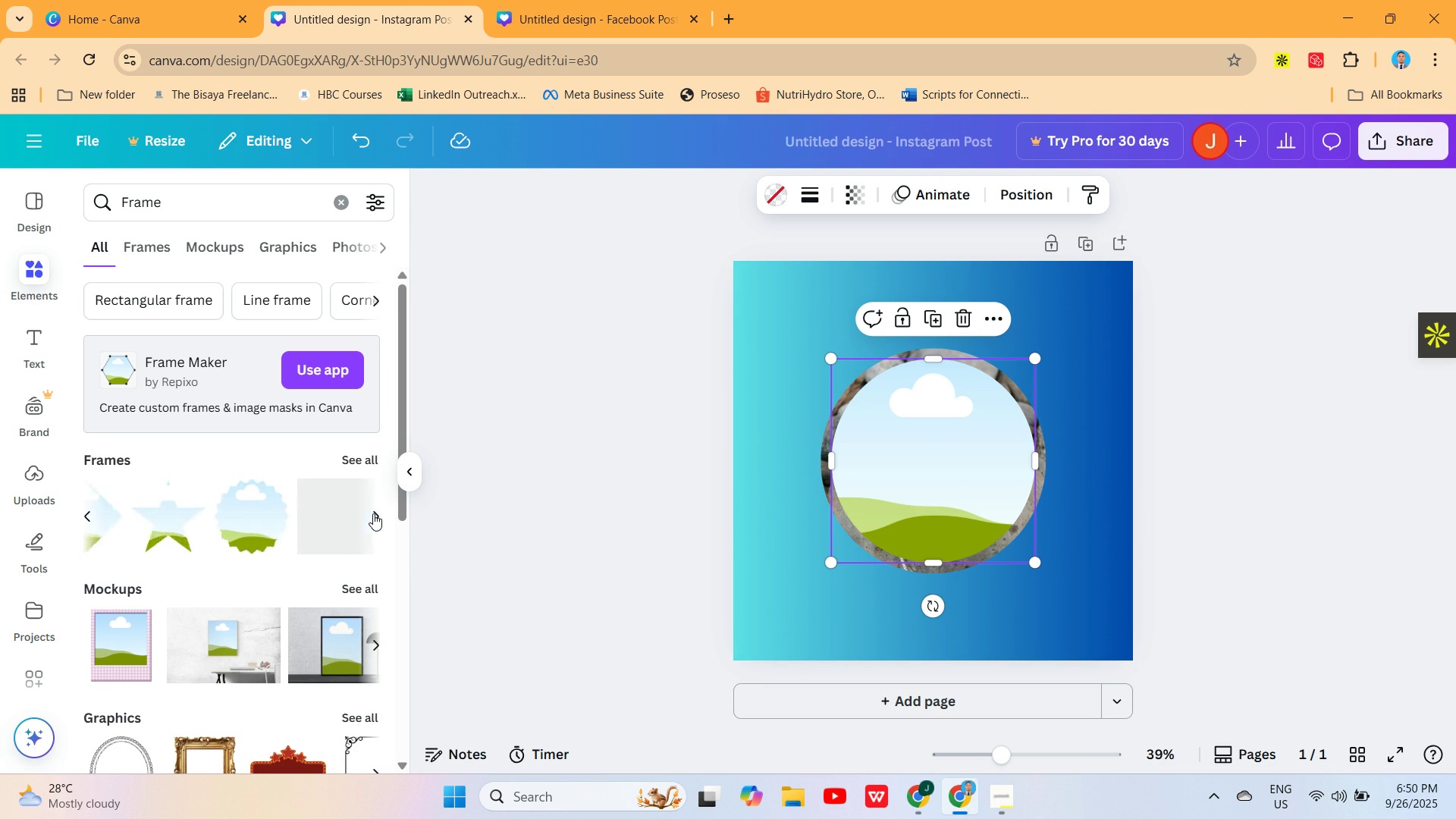 
triple_click([373, 513])
 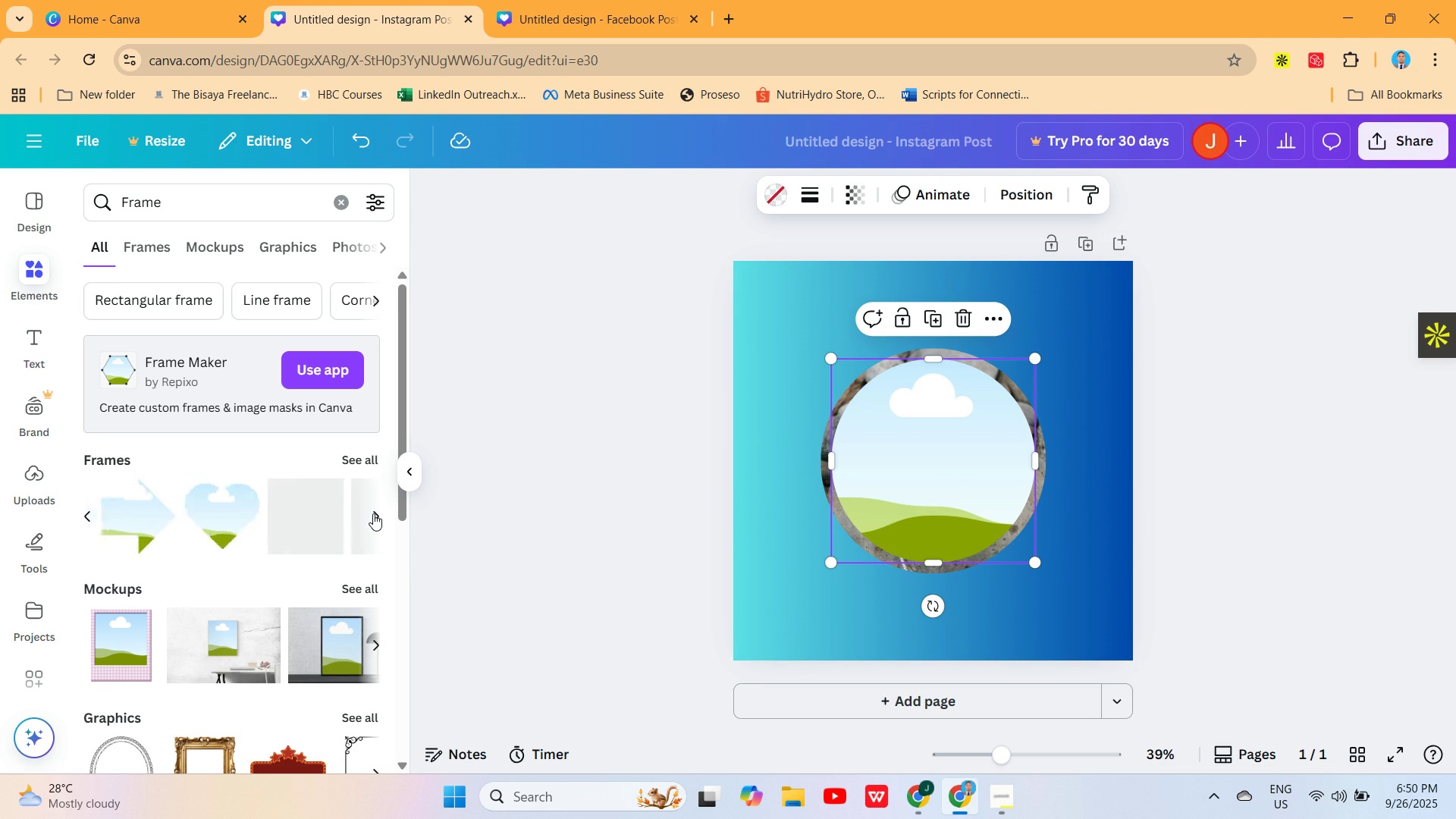 
triple_click([373, 513])
 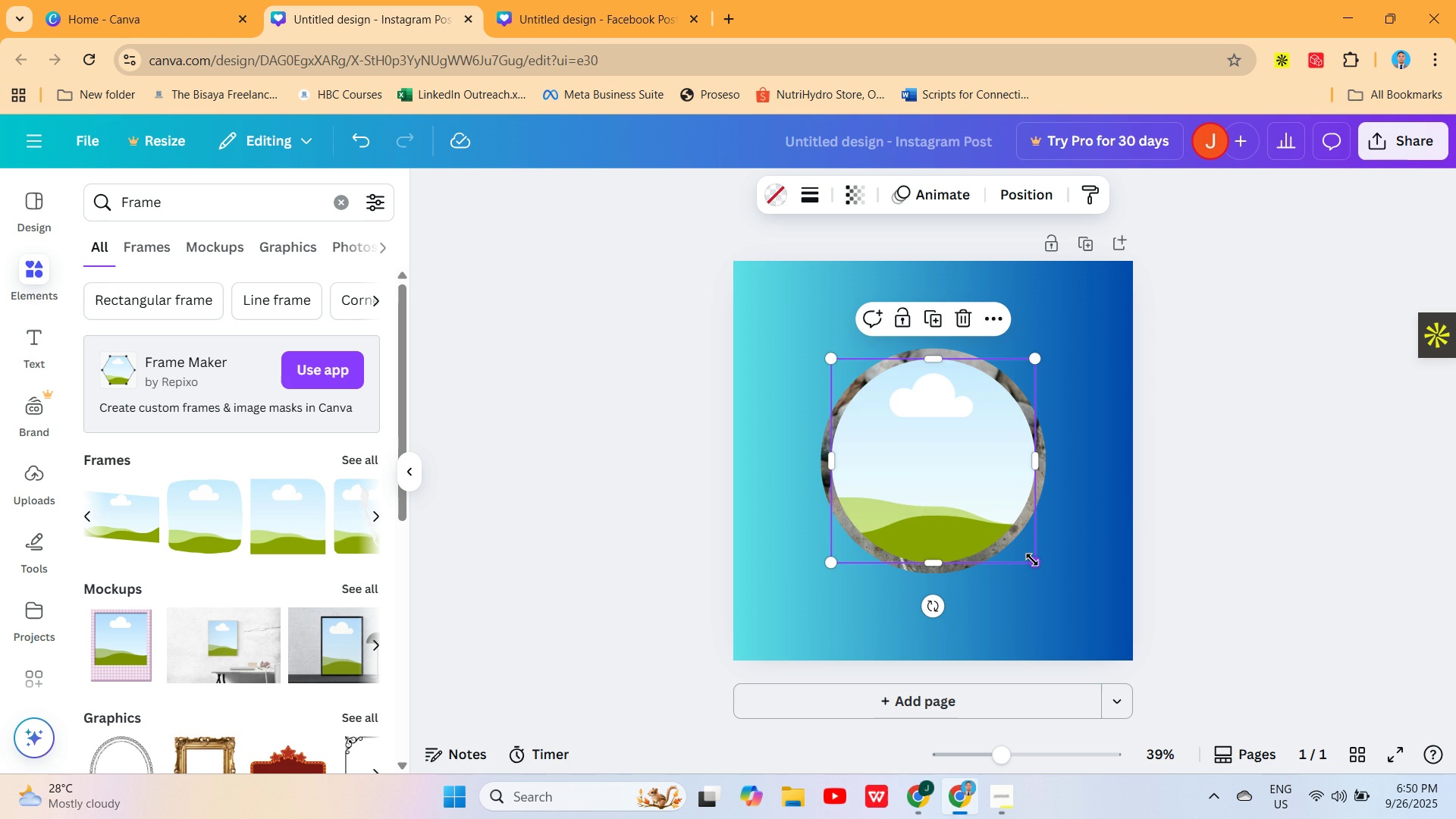 
left_click([1032, 566])